 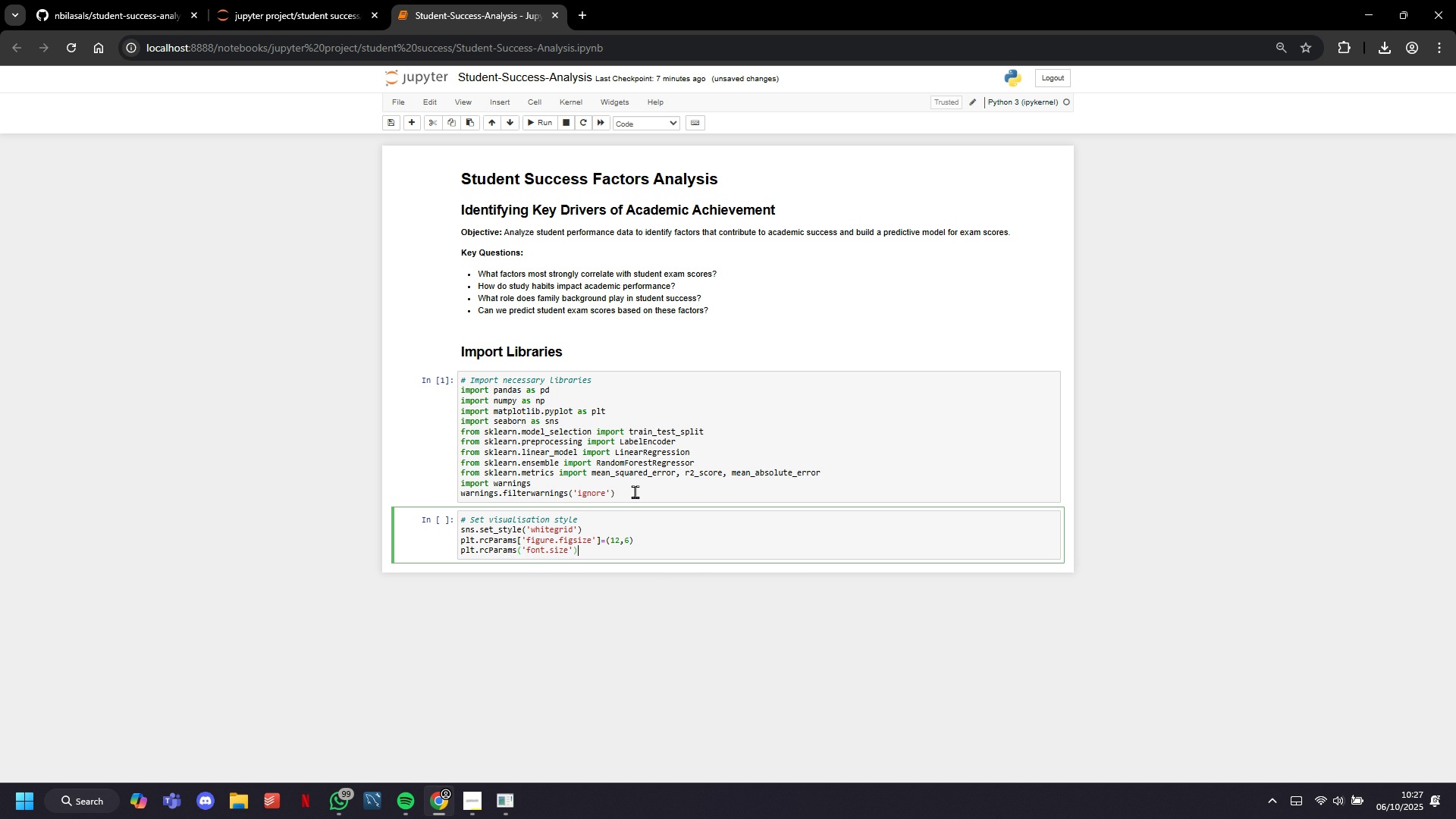 
key(ArrowRight)
 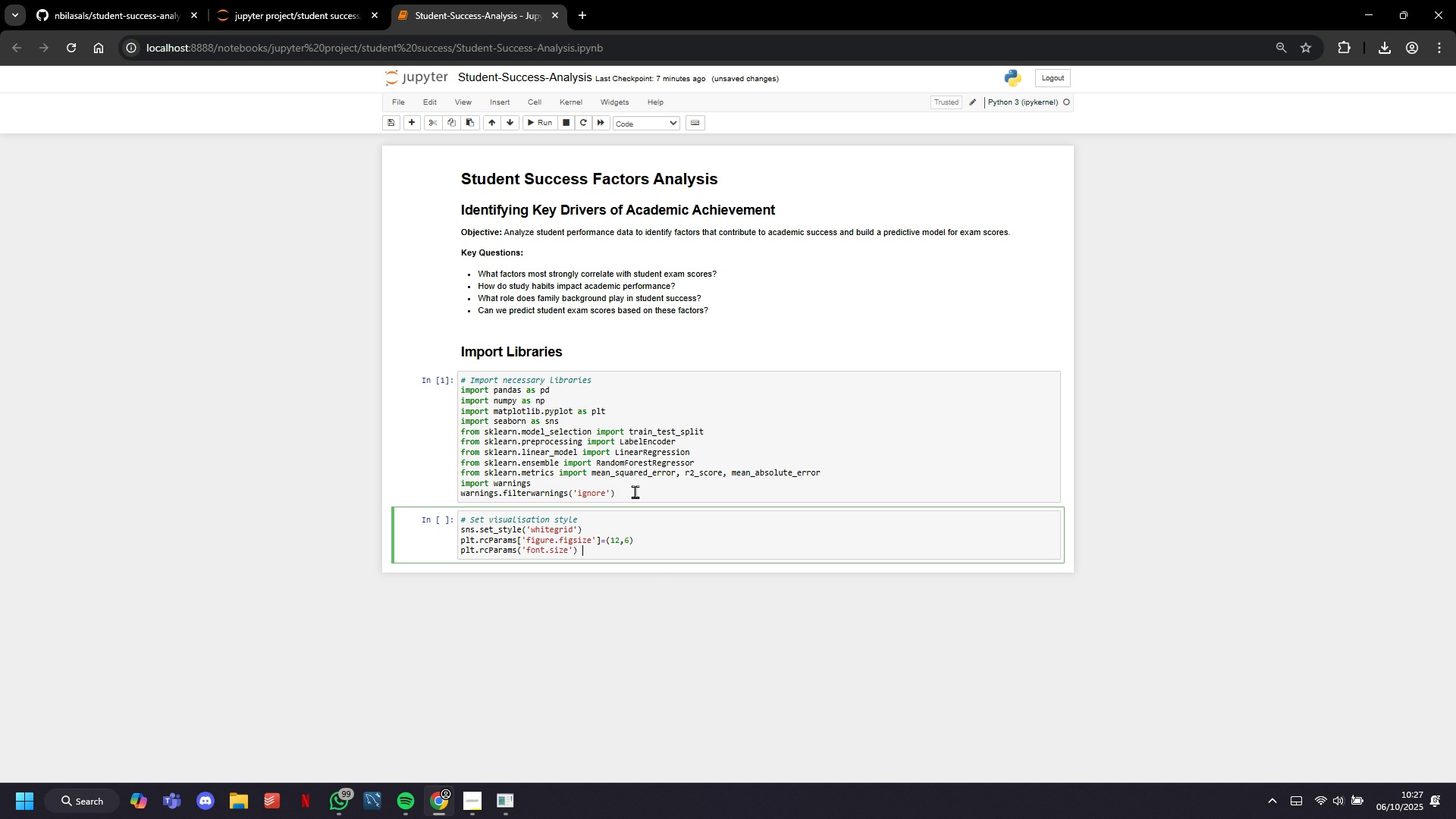 
type( = 10)
 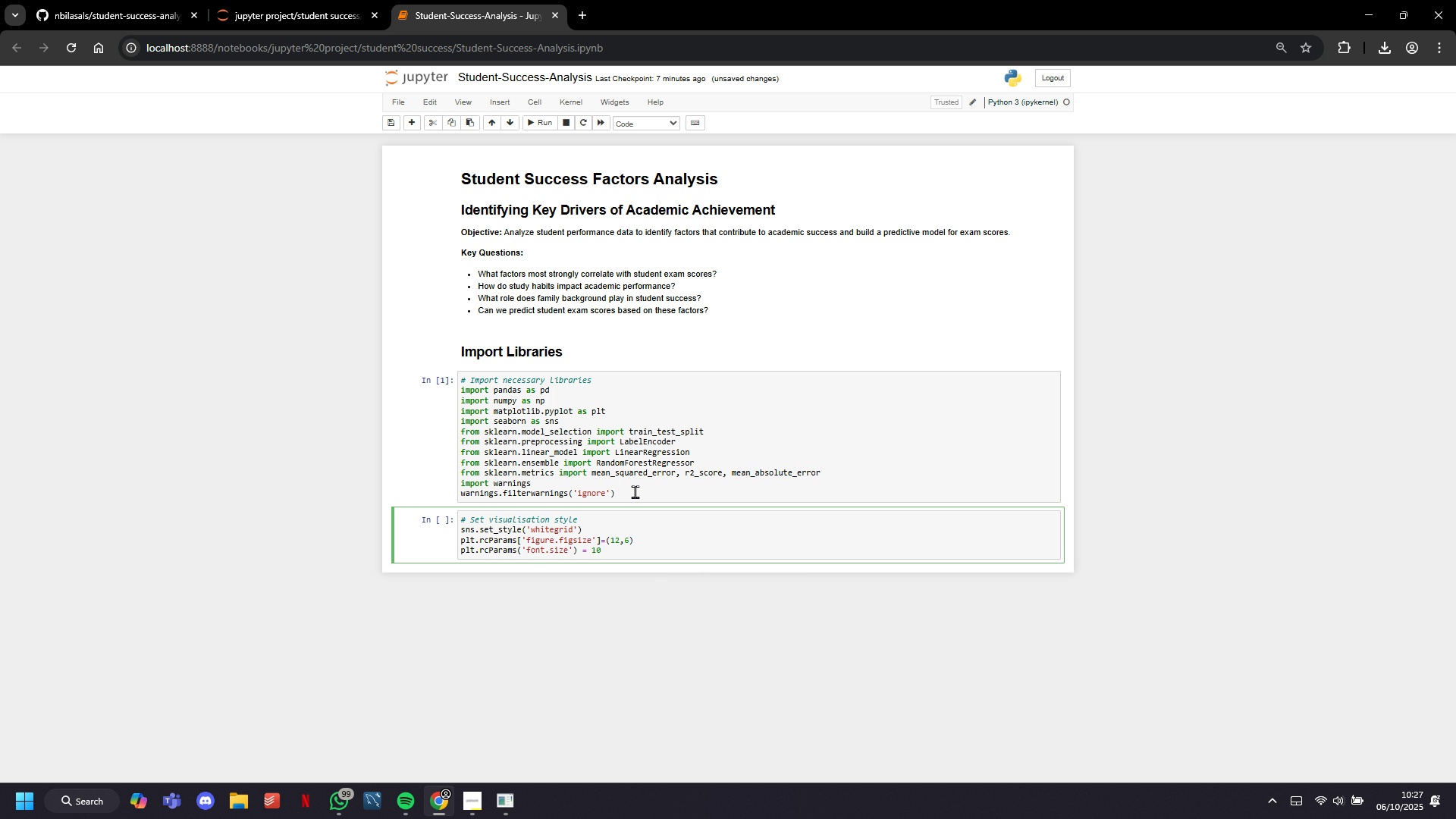 
key(Enter)
 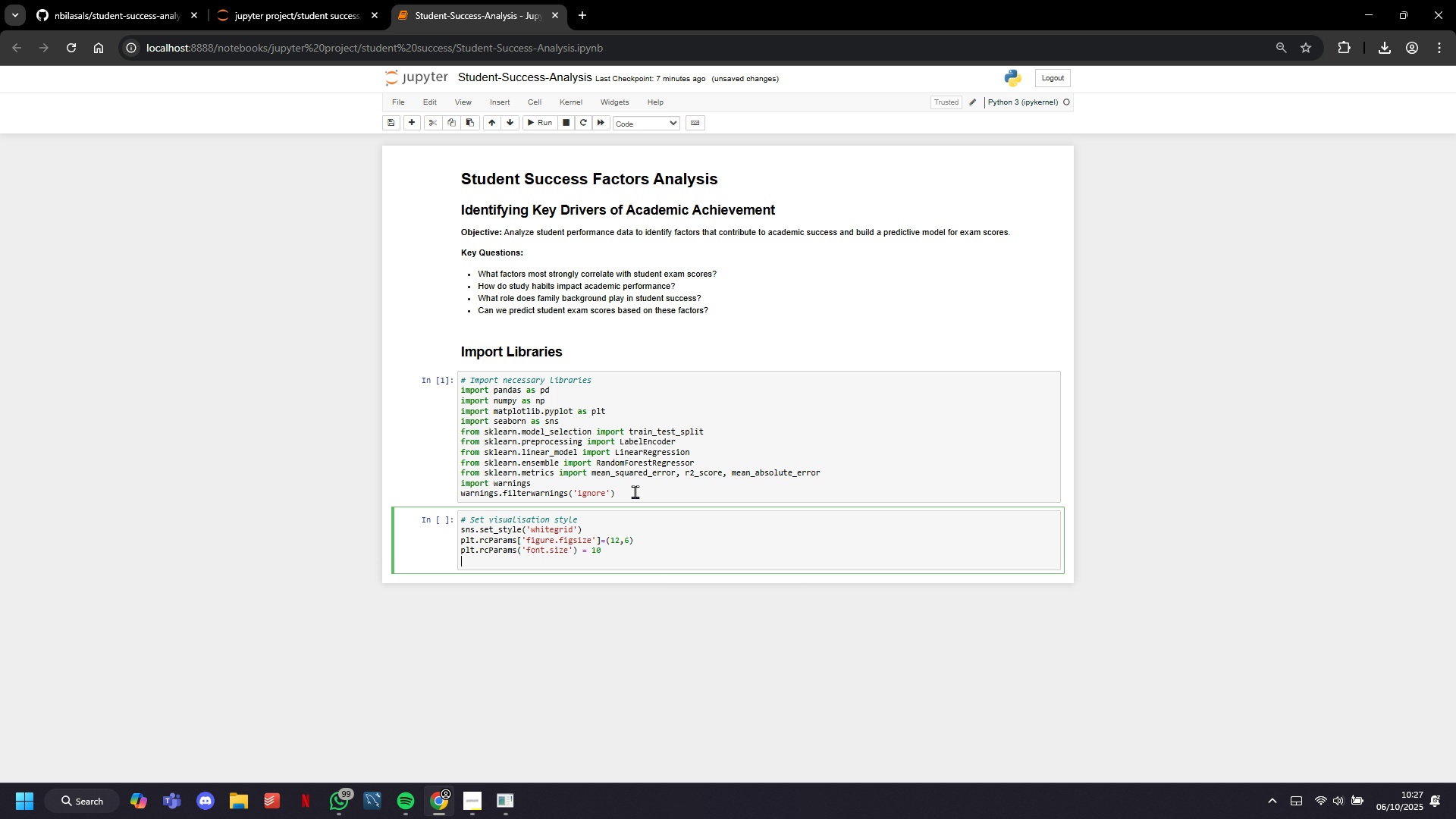 
key(Backspace)
 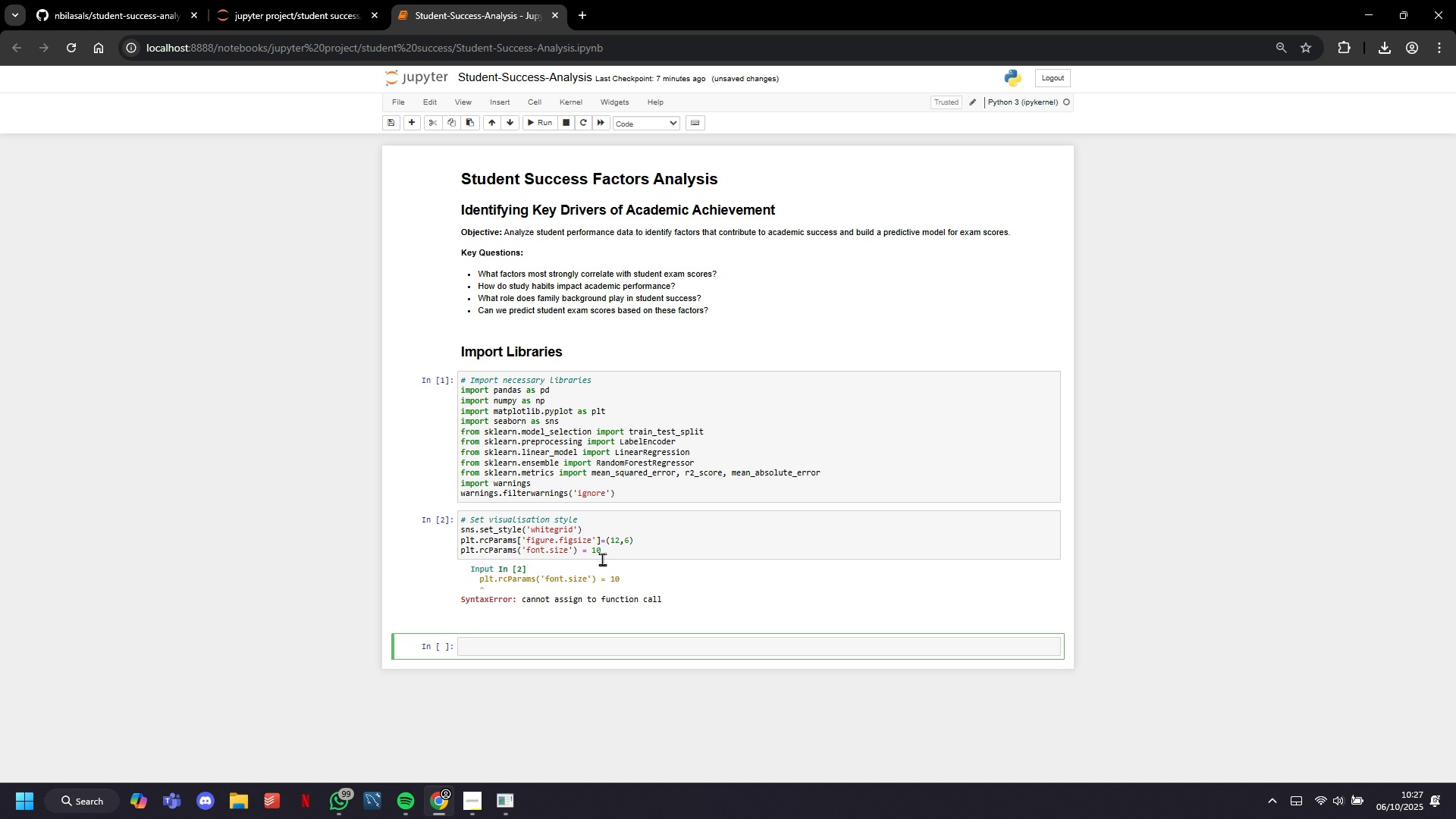 
wait(6.87)
 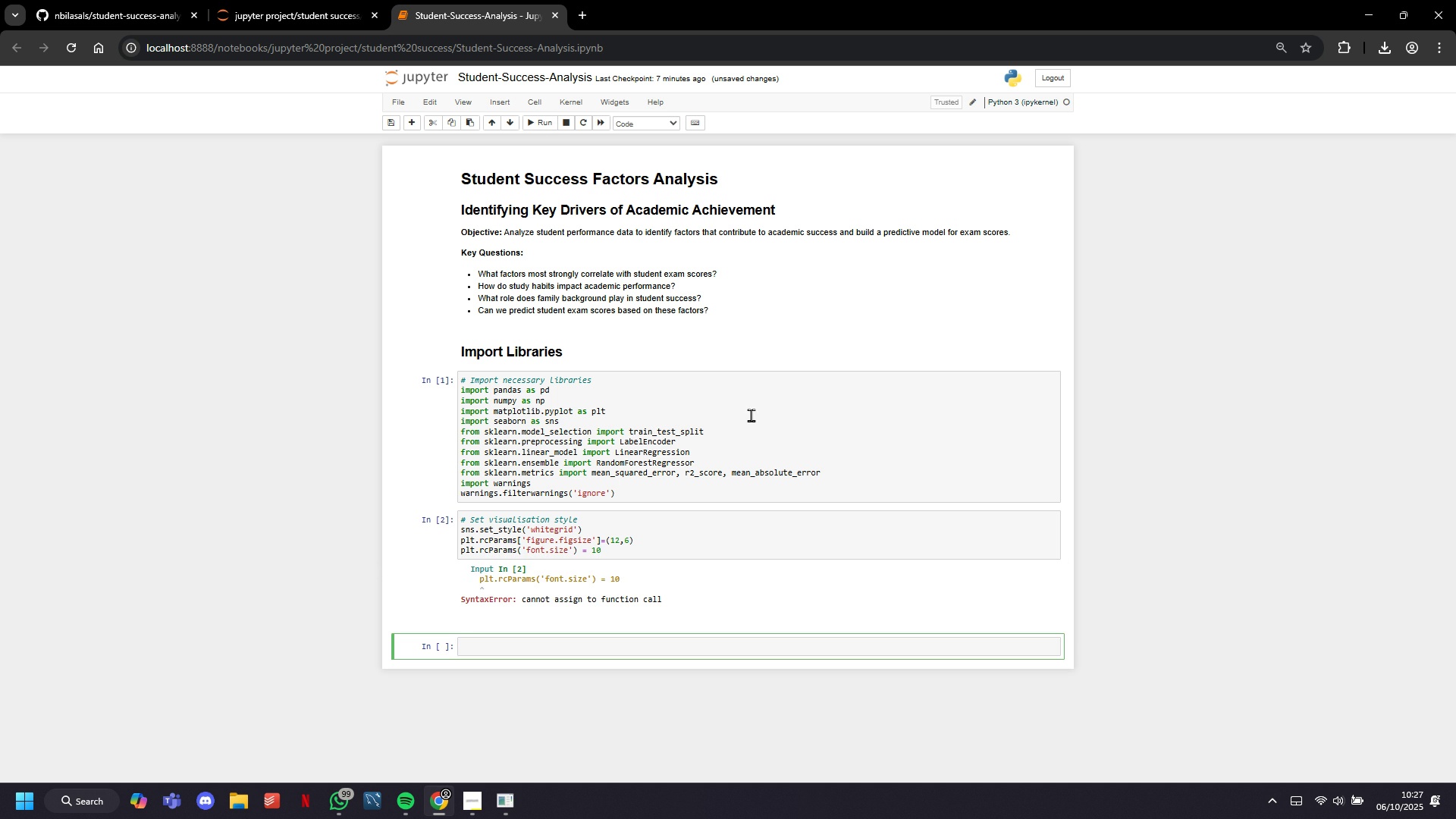 
left_click([577, 549])
 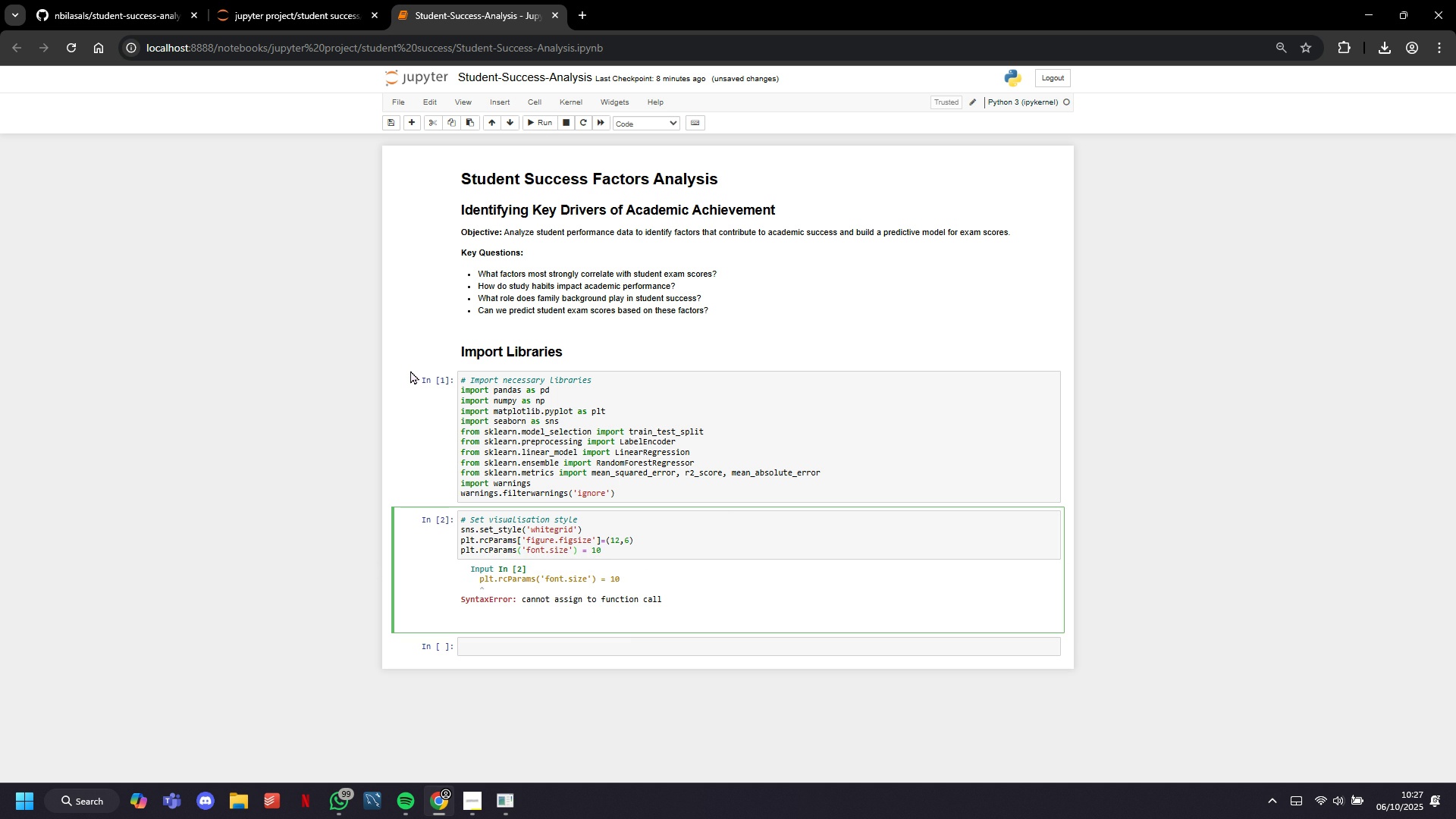 
key(Backspace)
 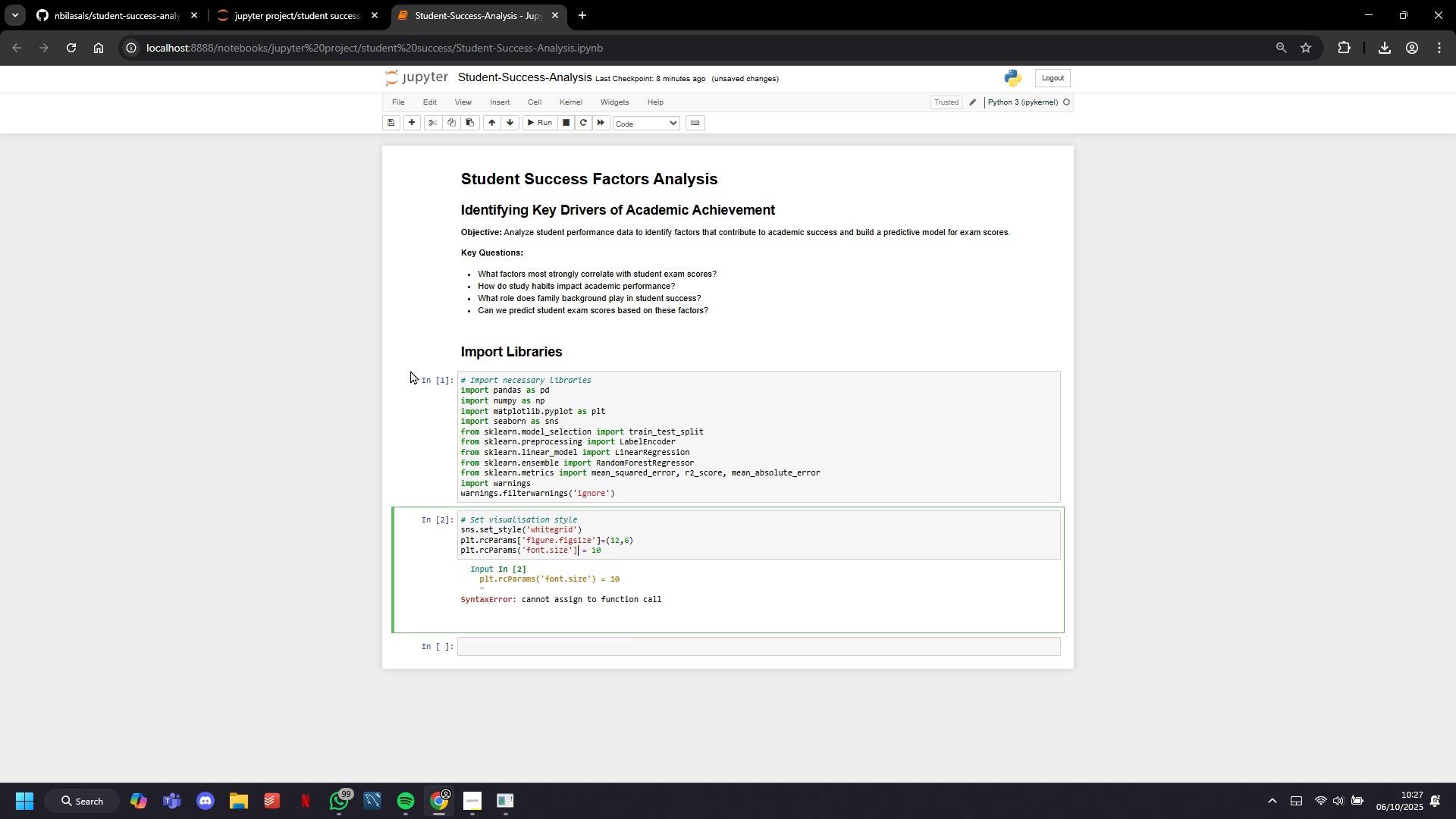 
key(BracketRight)